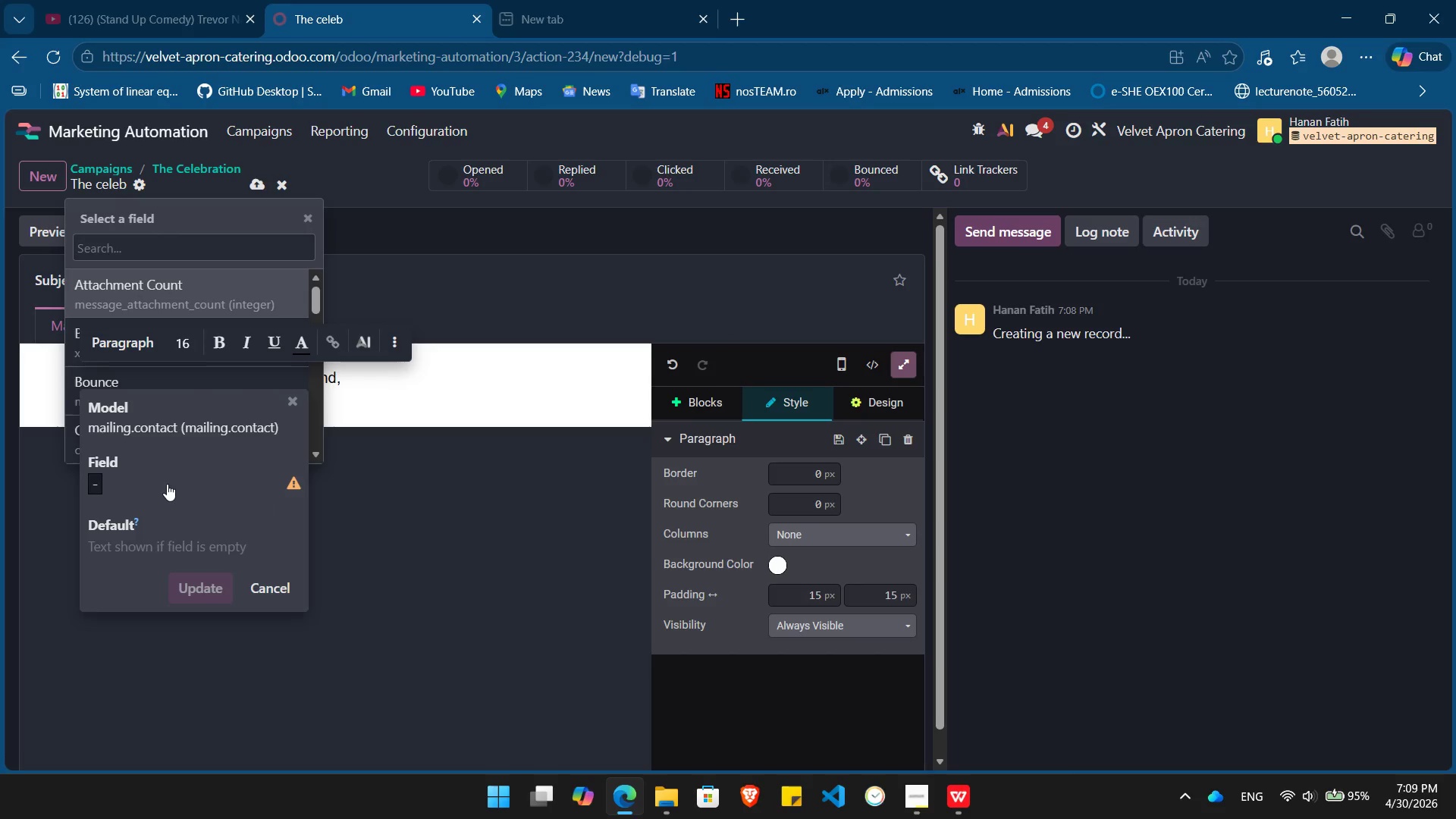 
key(N)
 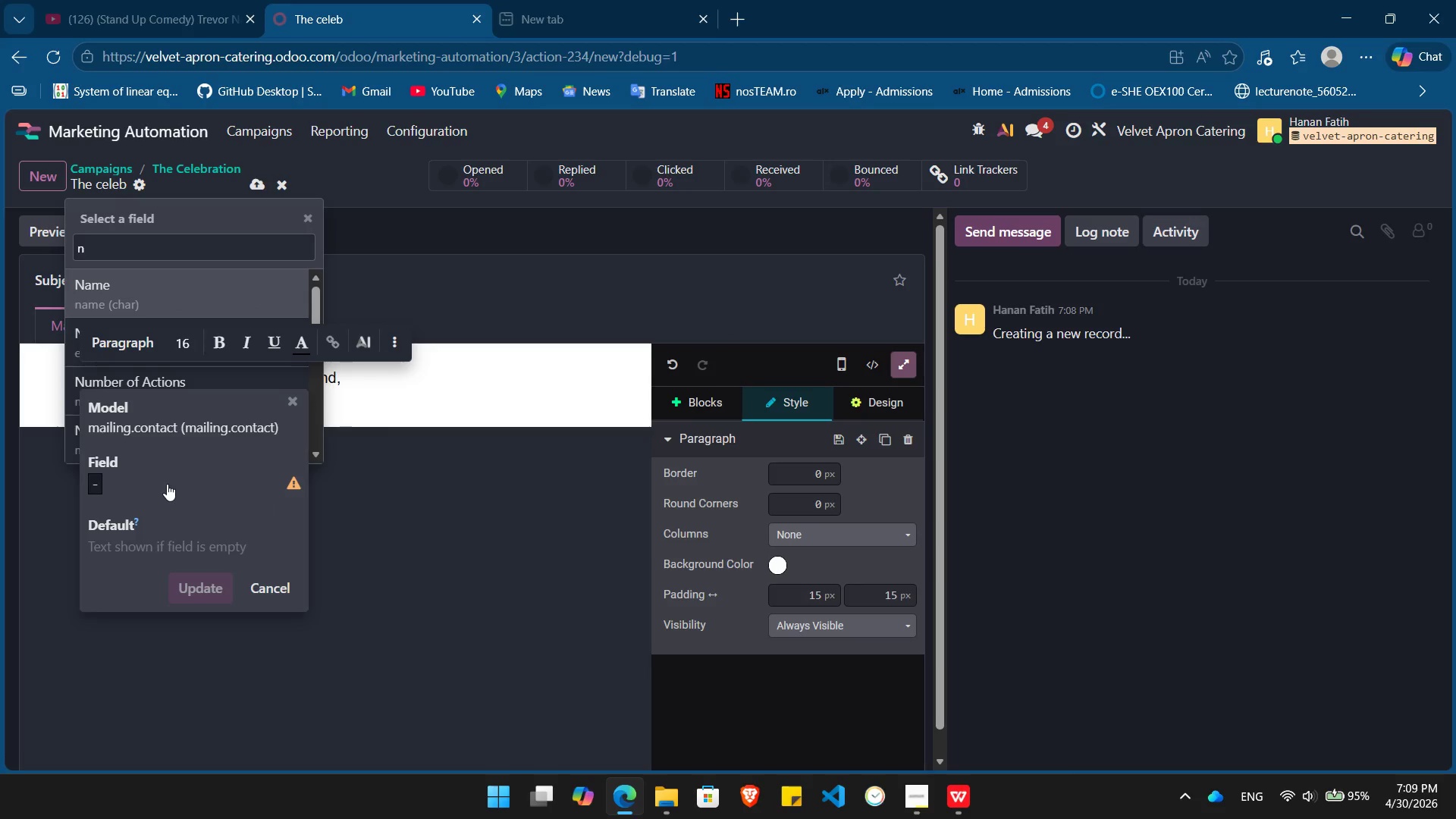 
key(Enter)
 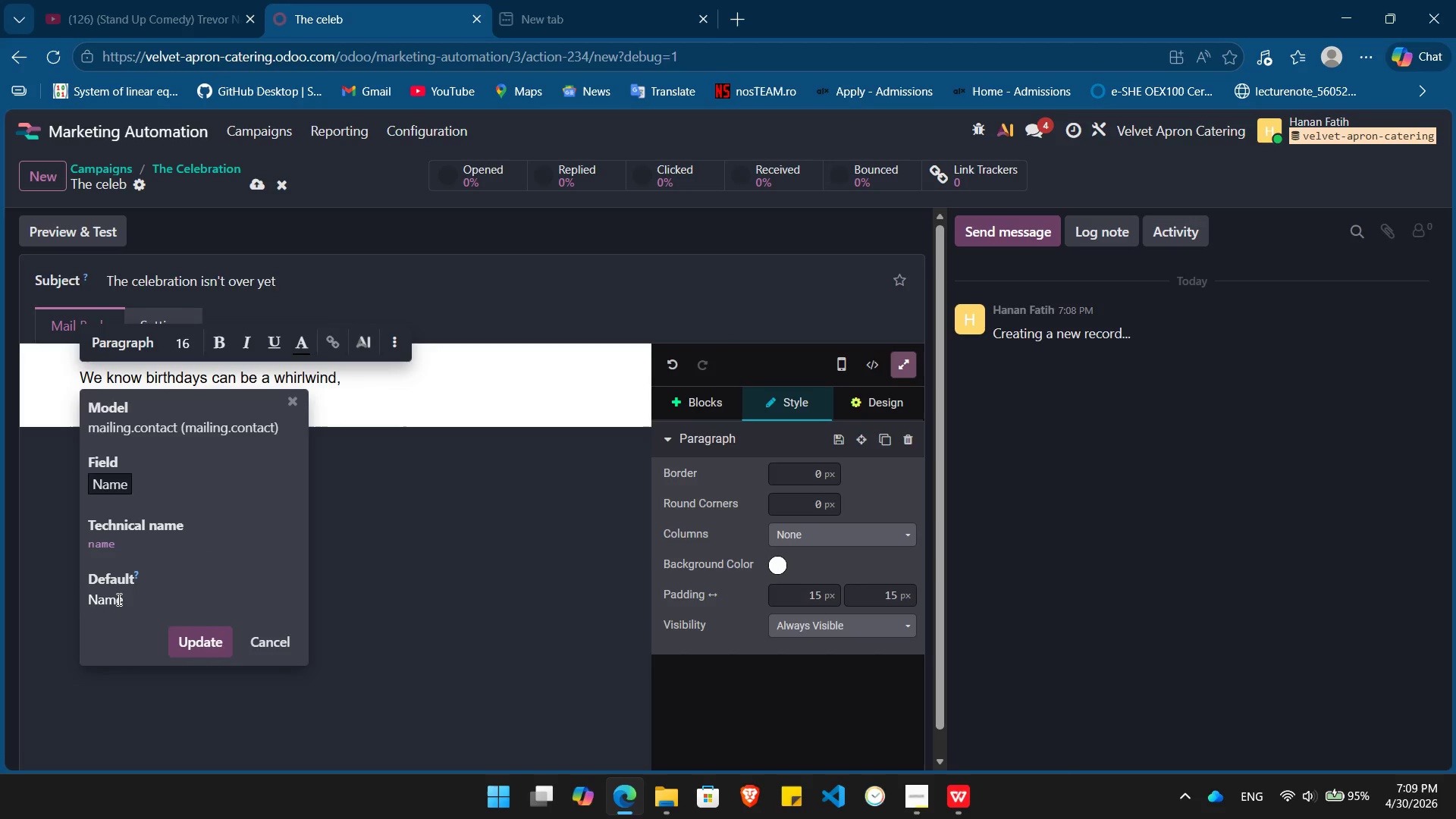 
double_click([118, 599])